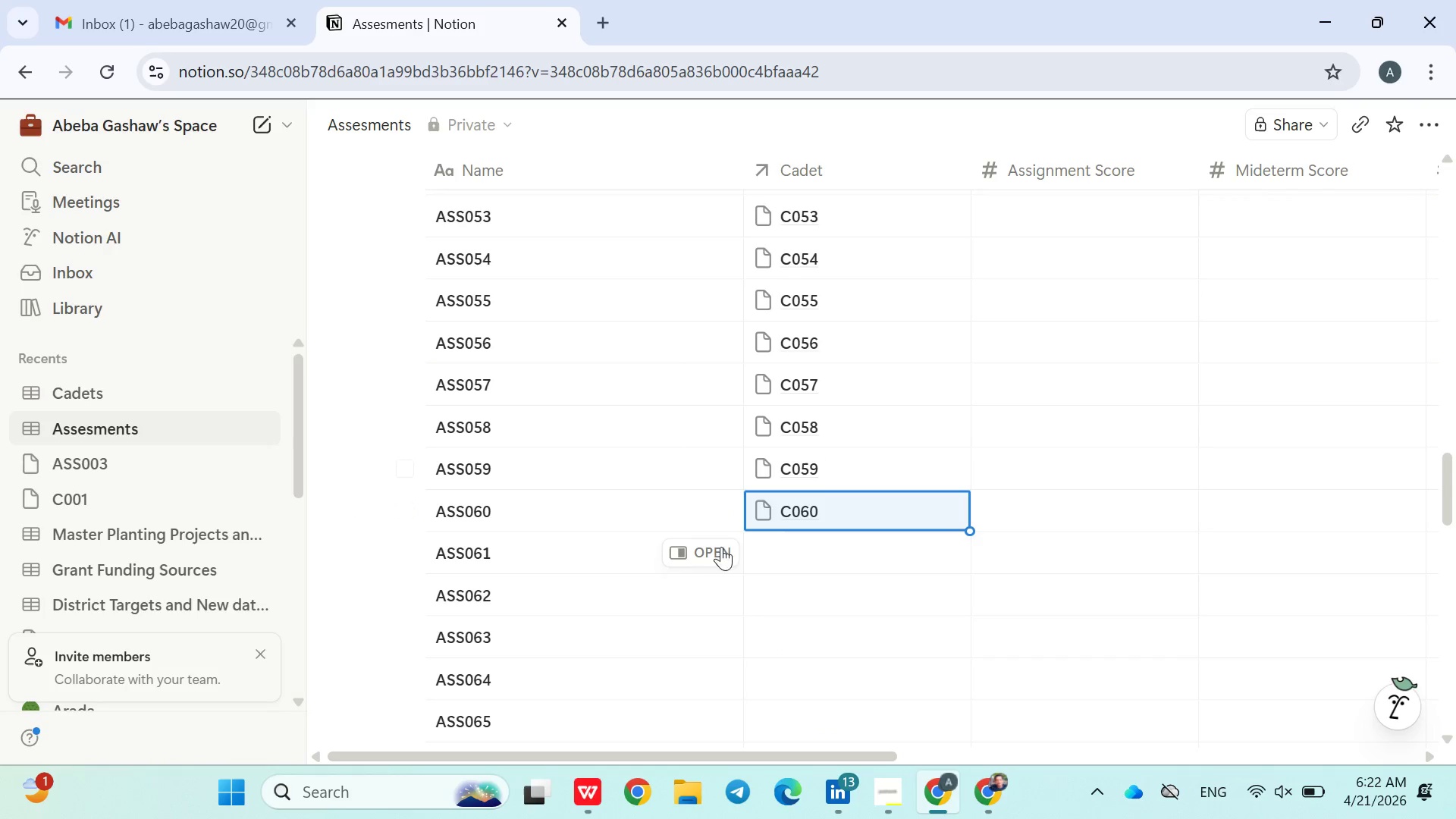 
left_click([772, 563])
 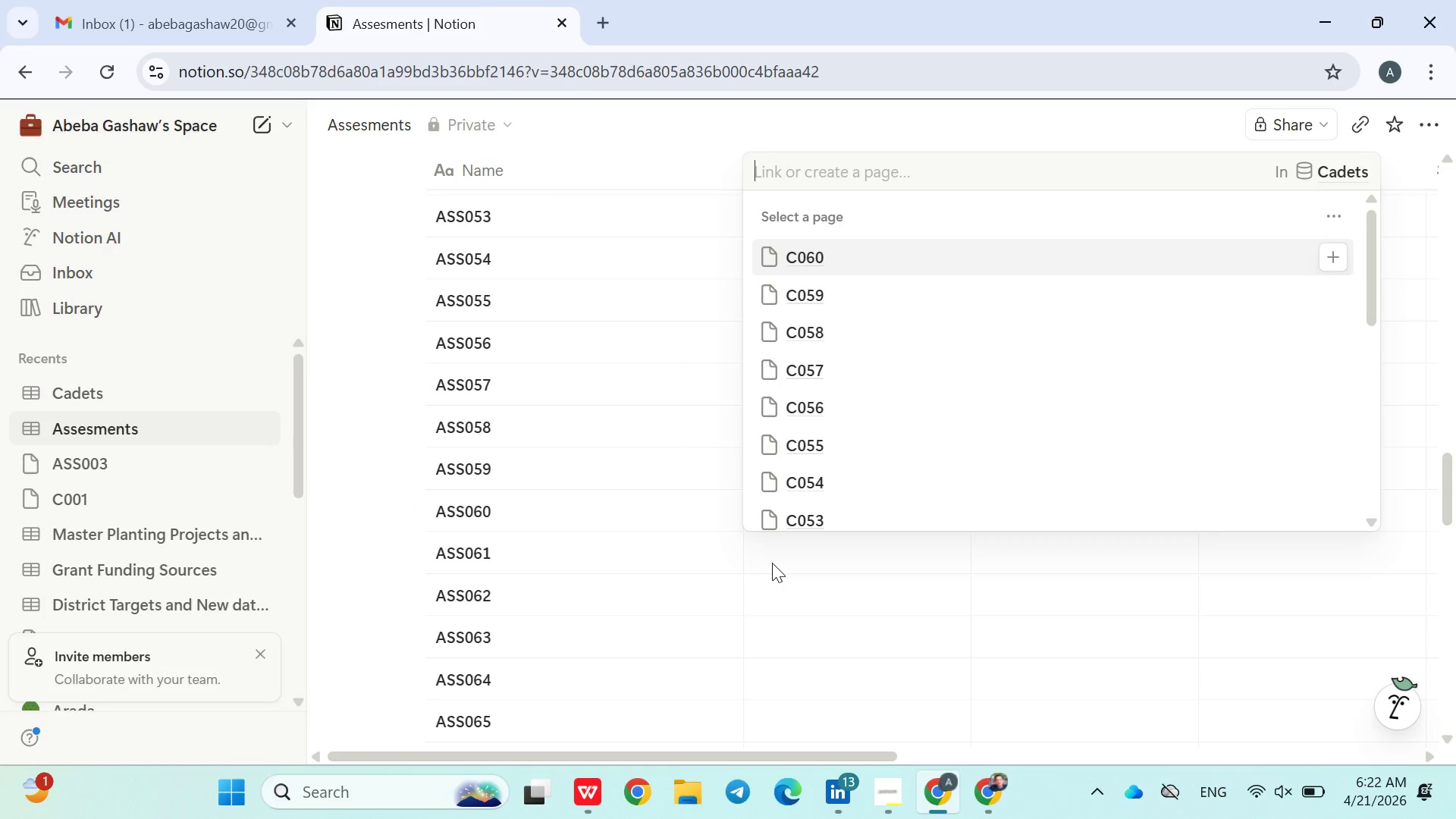 
type(C060)
 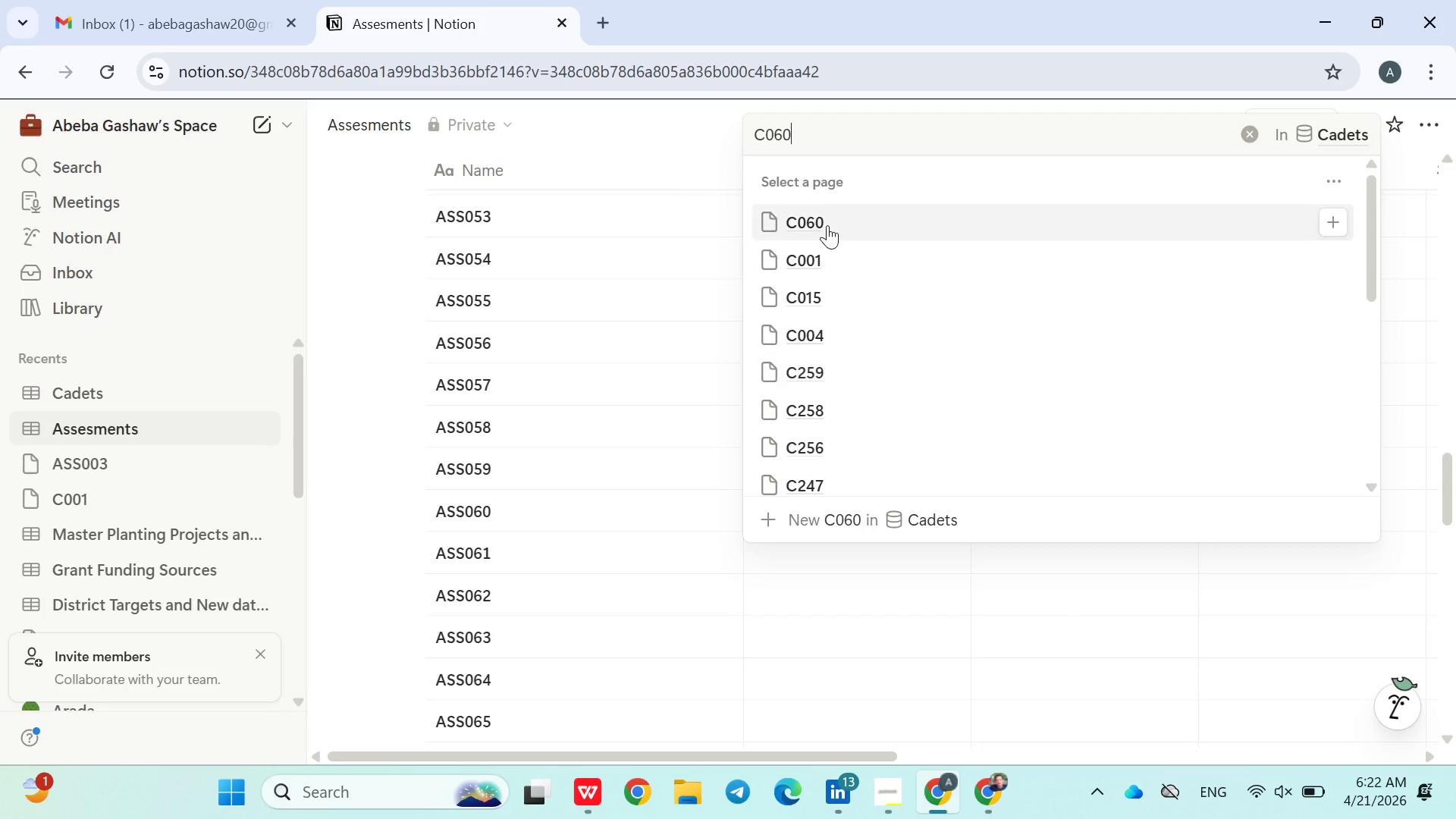 
left_click([835, 216])
 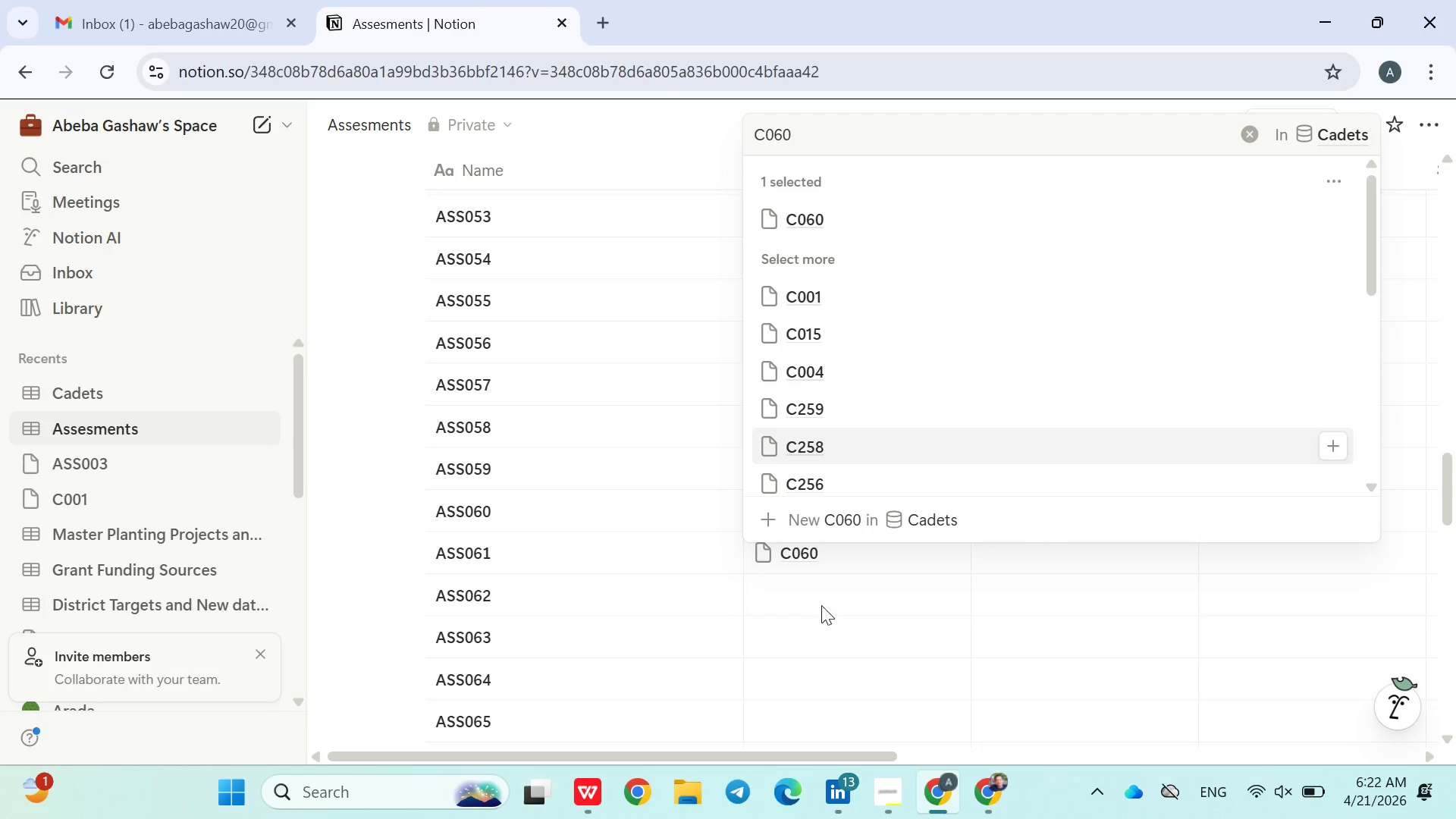 
left_click([813, 645])
 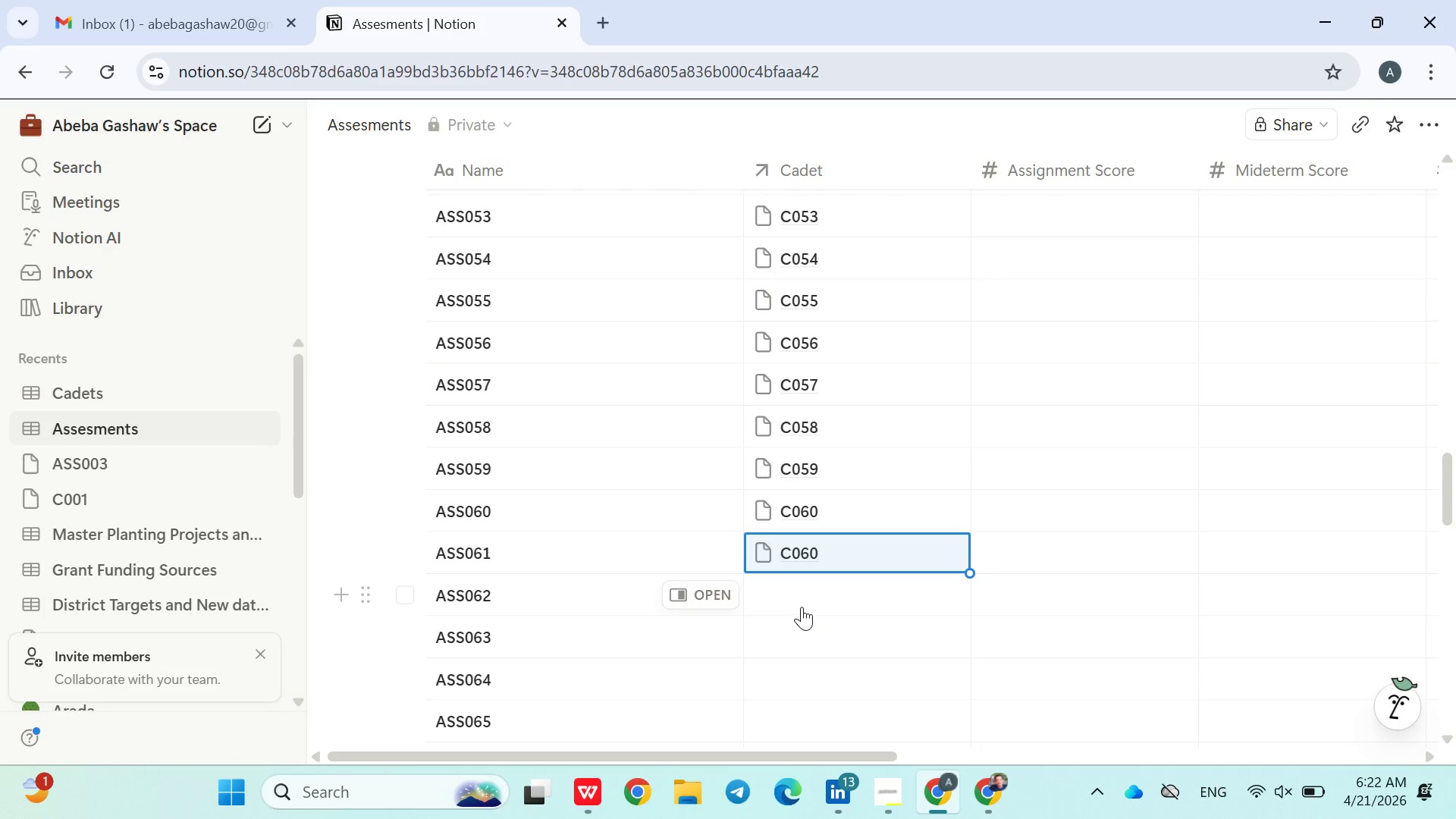 
left_click([796, 600])
 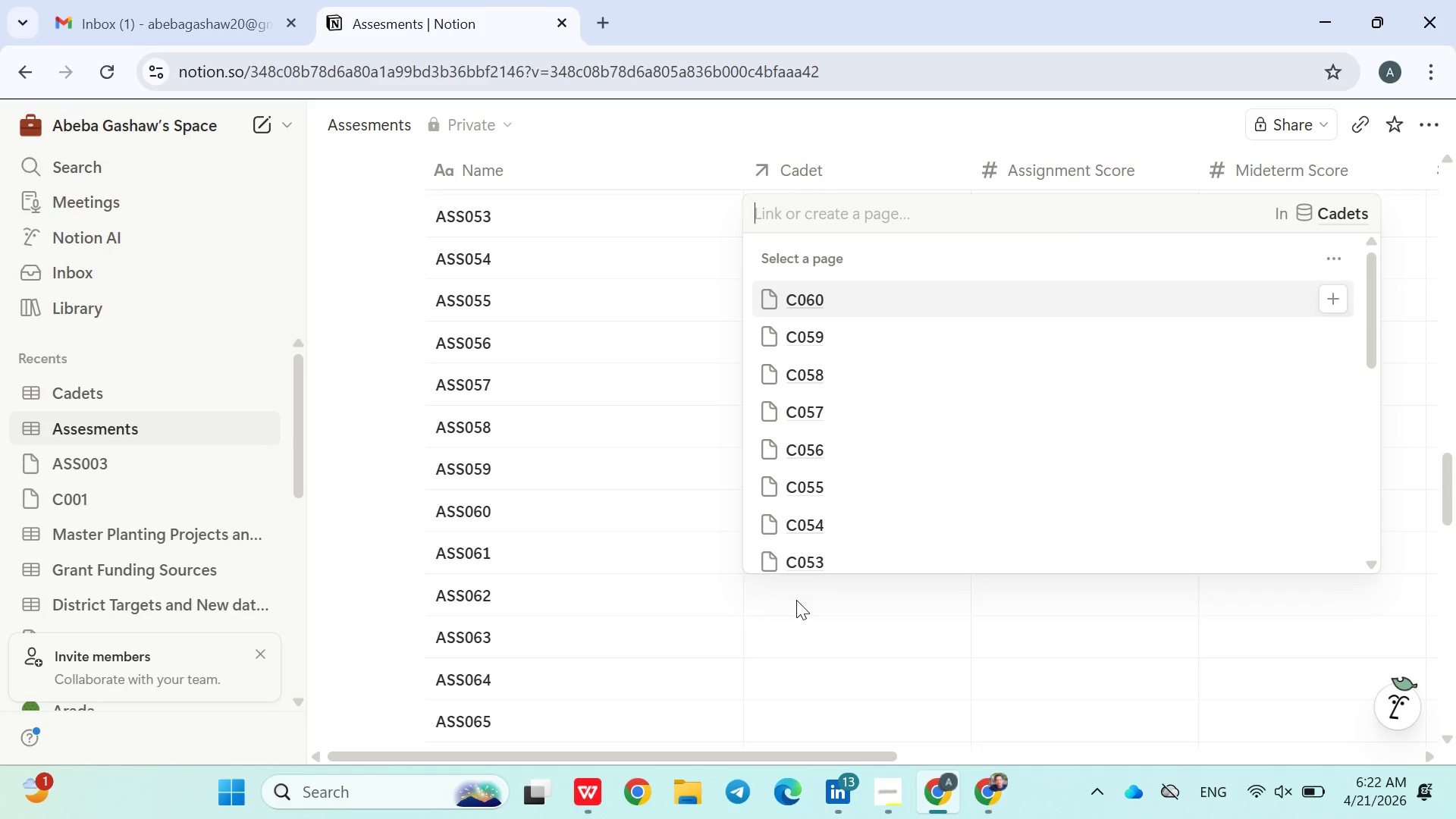 
type(C061)
 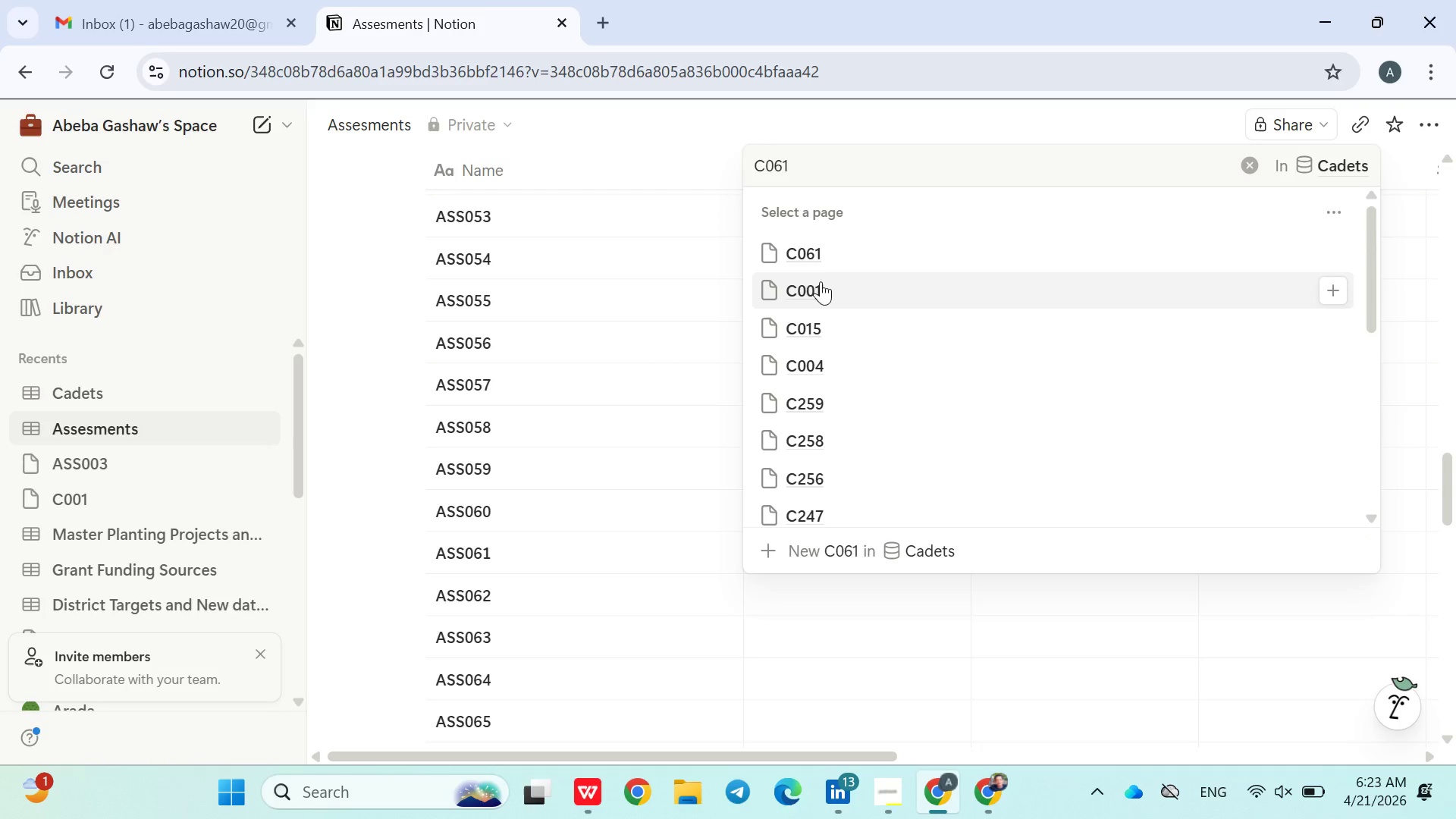 
left_click([809, 262])
 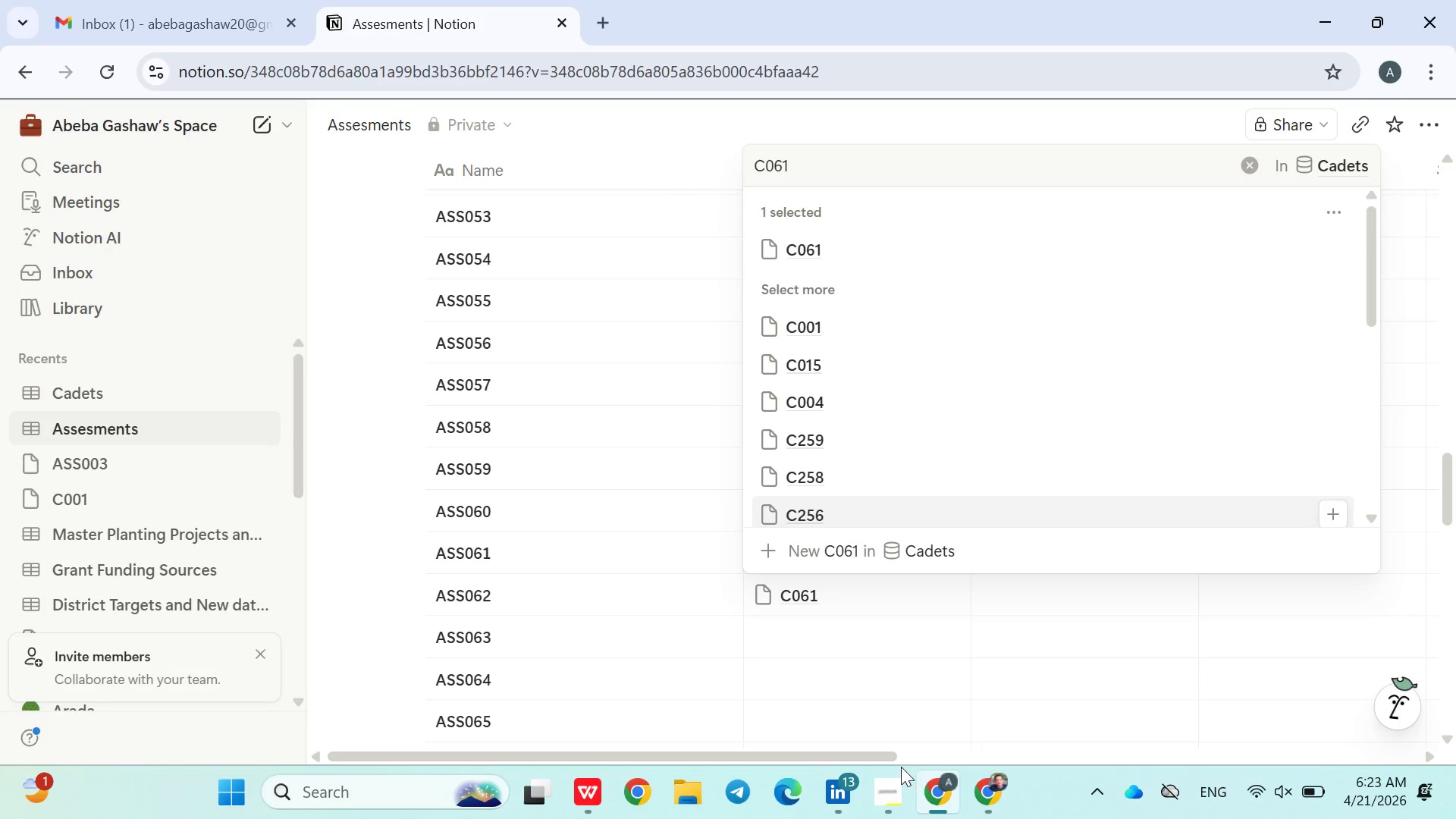 
left_click([898, 783])